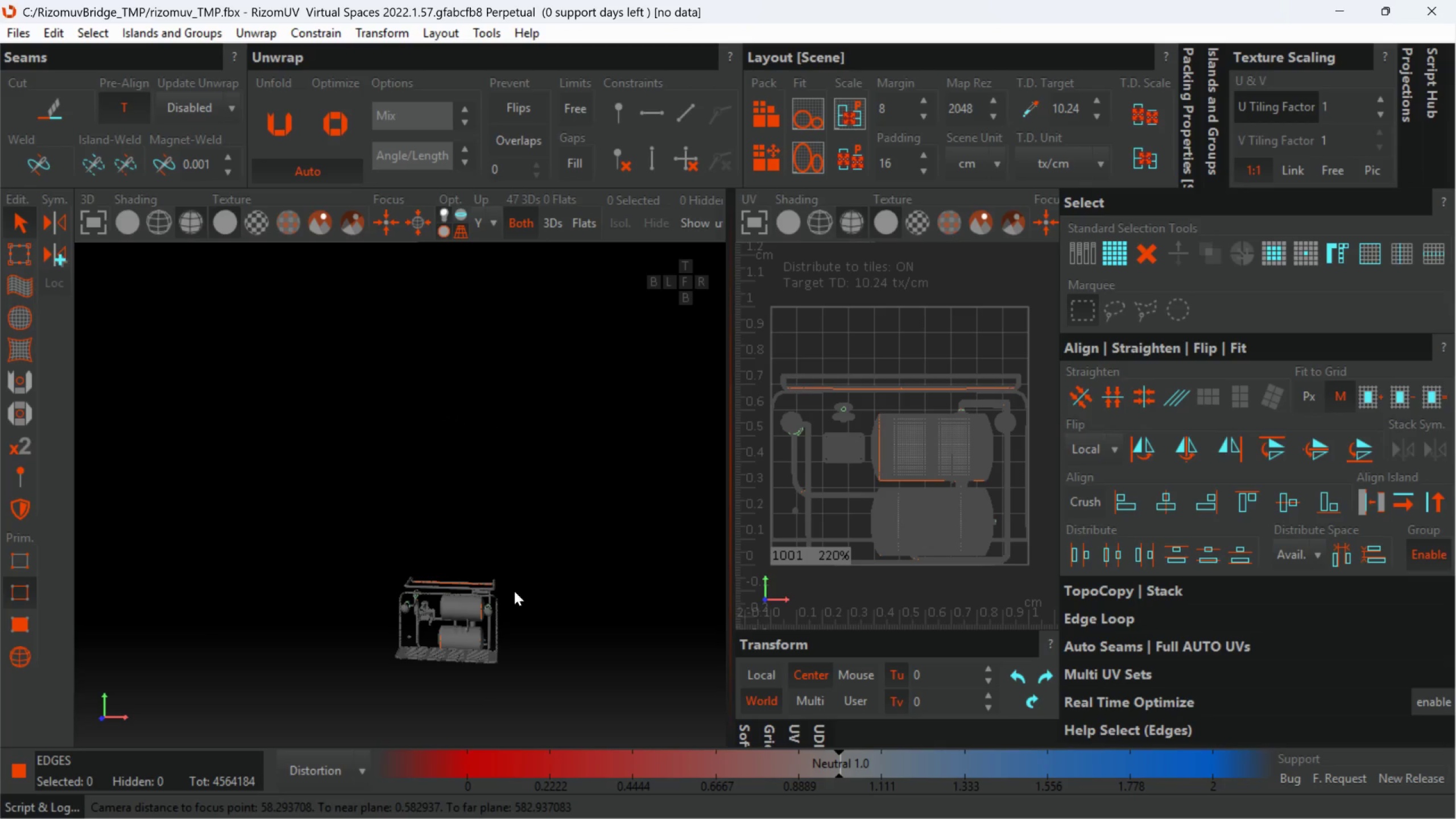 
scroll: coordinate [473, 612], scroll_direction: down, amount: 7.0
 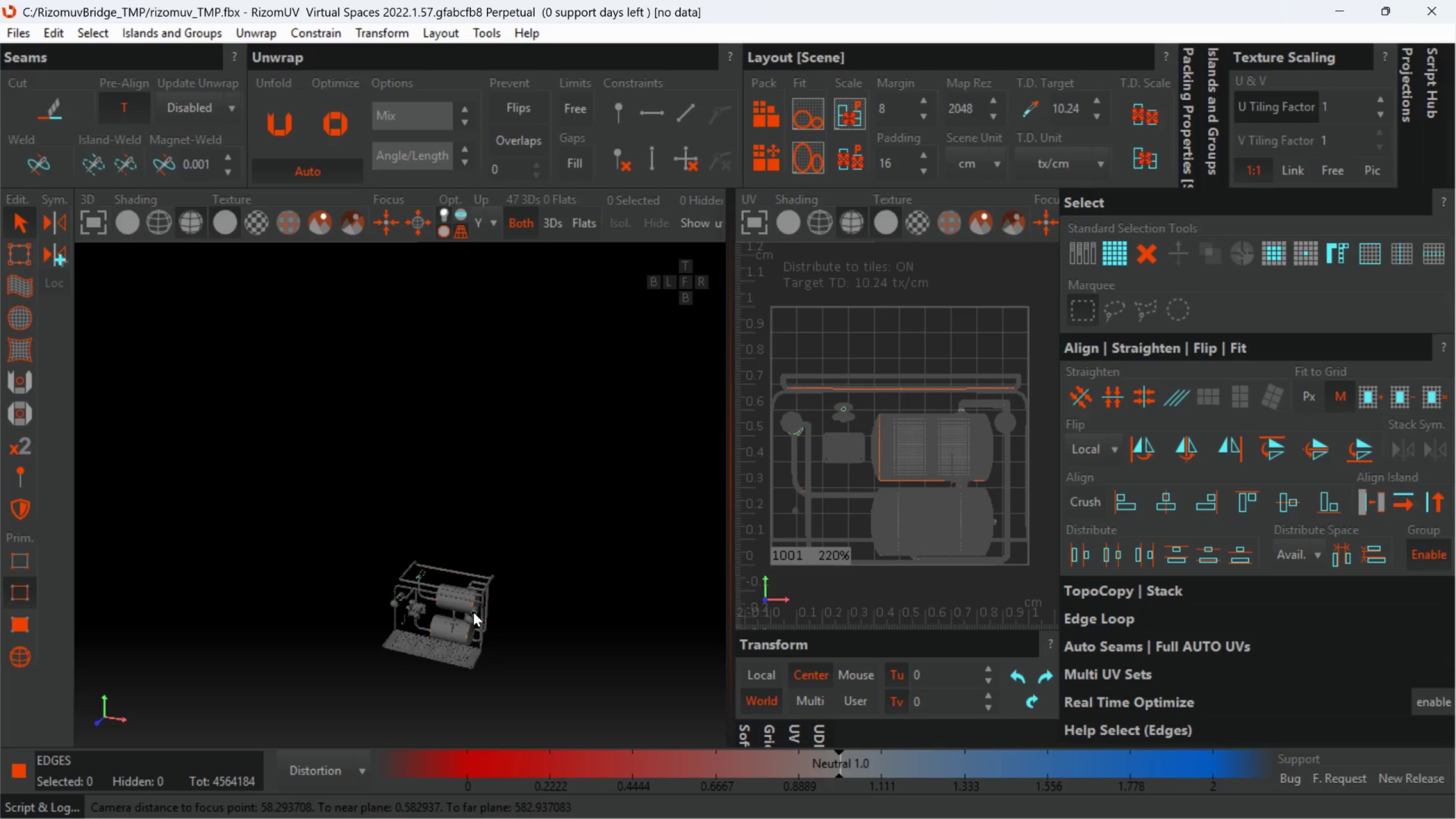 
hold_key(key=AltLeft, duration=0.47)
 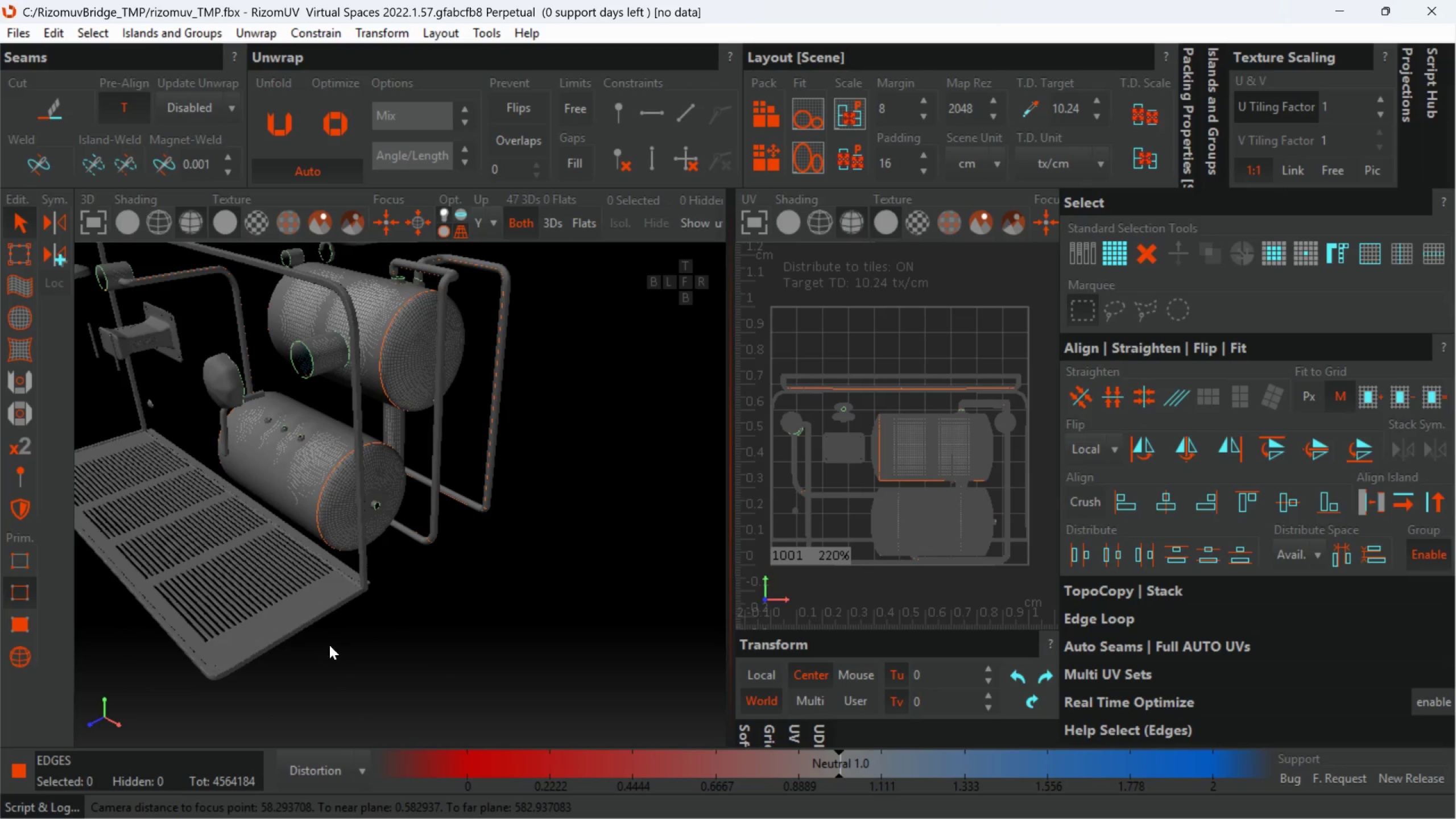 